 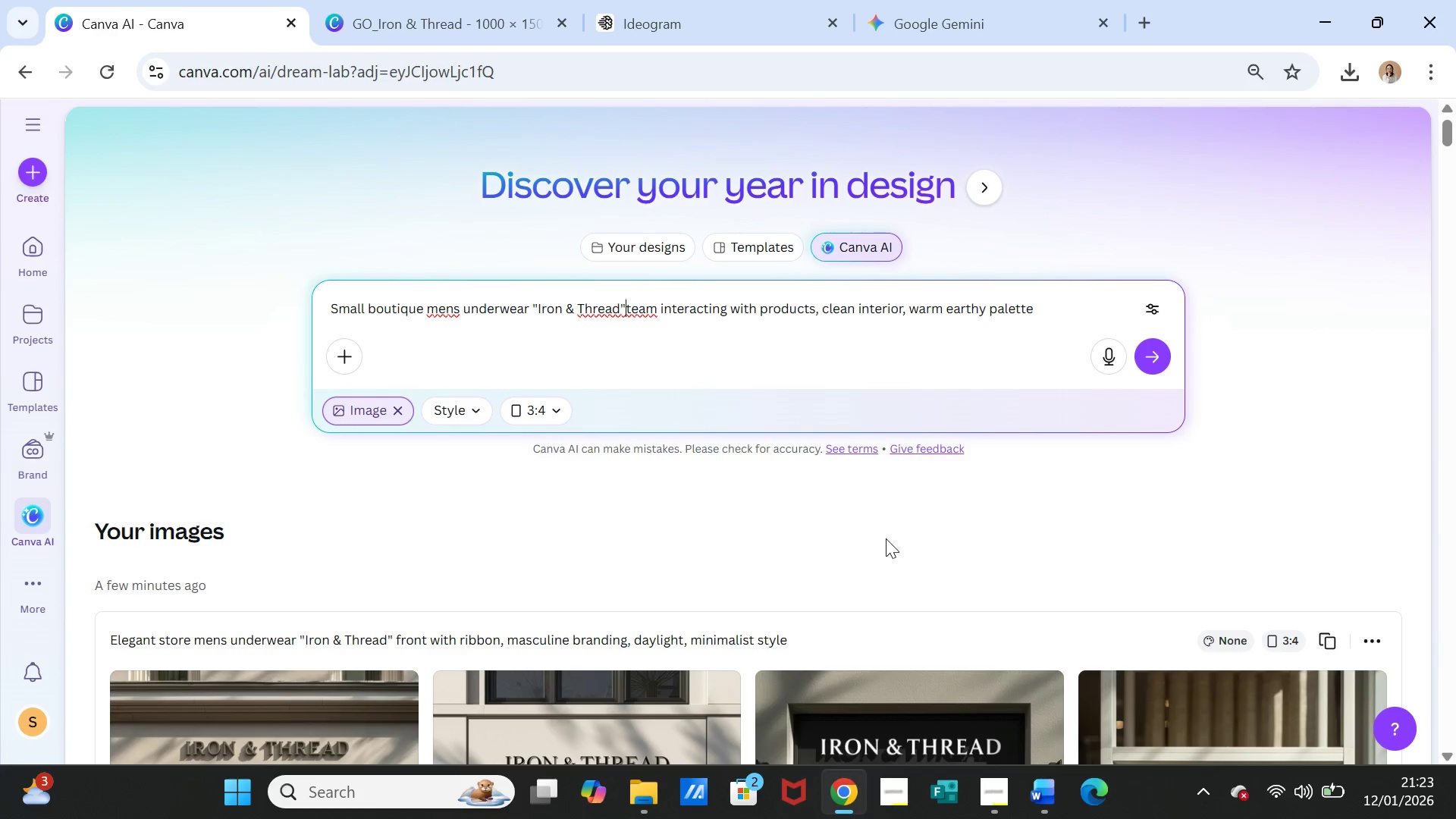 
key(Space)
 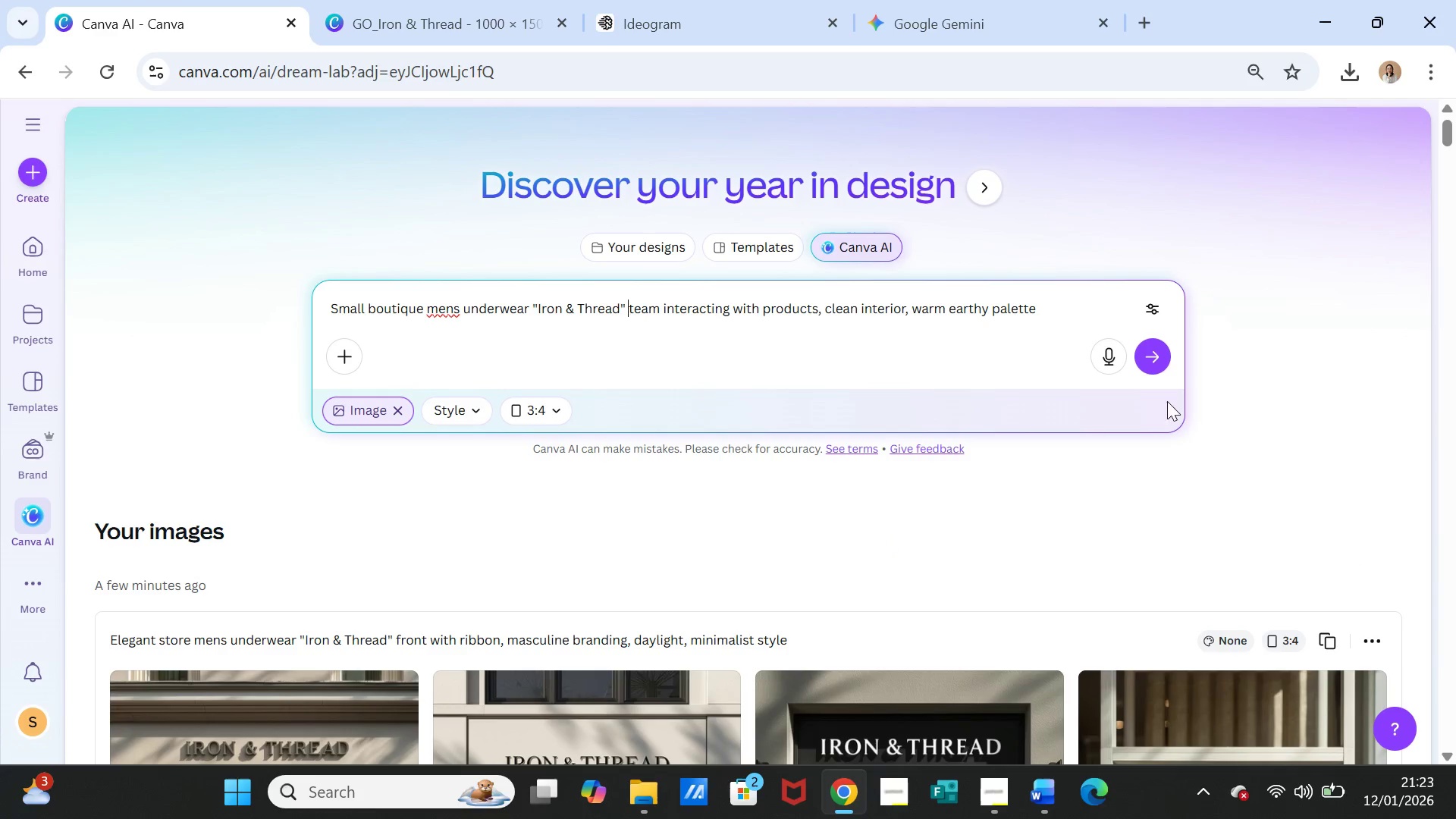 
left_click([1156, 356])
 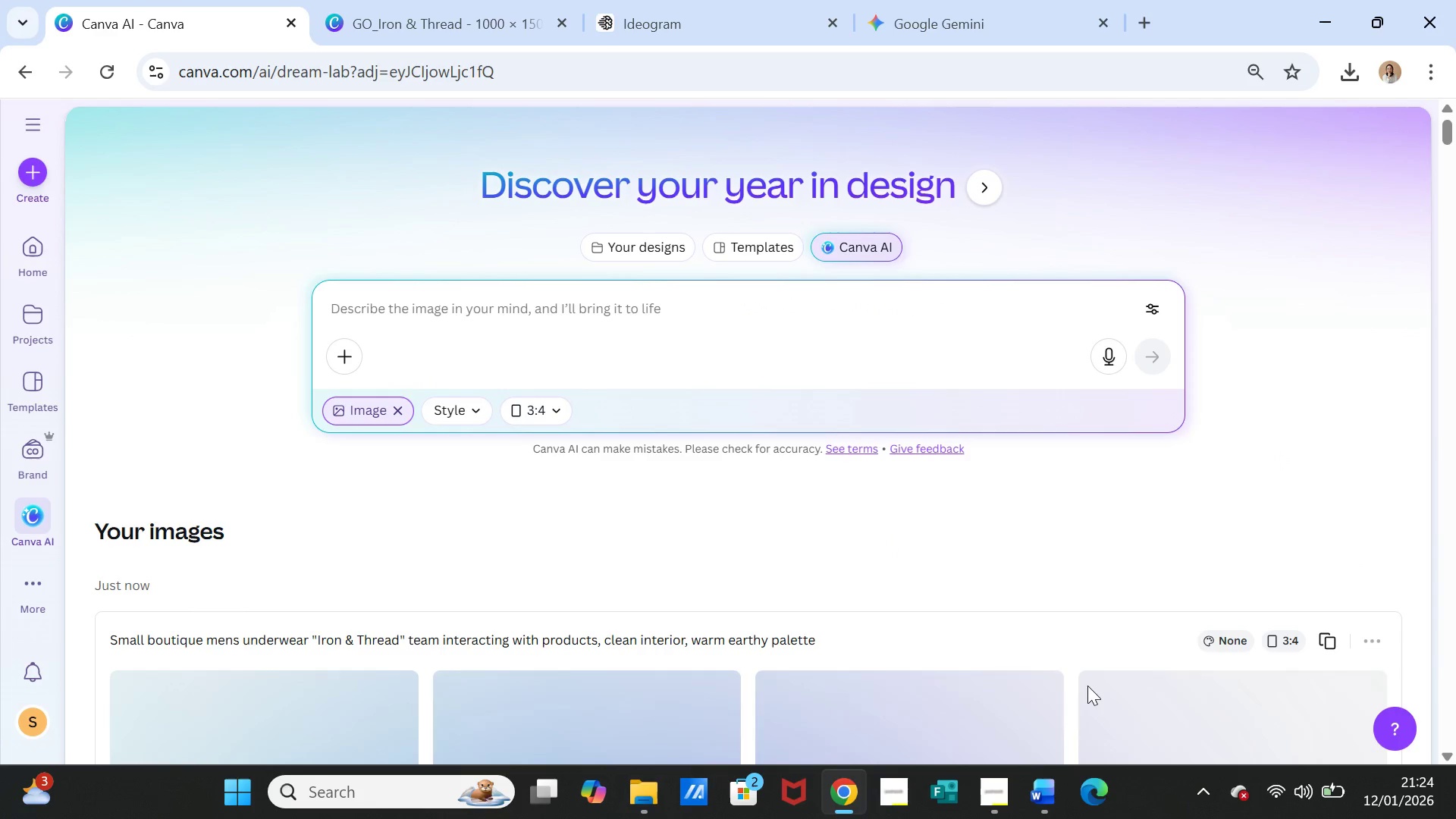 
scroll: coordinate [1039, 517], scroll_direction: down, amount: 3.0
 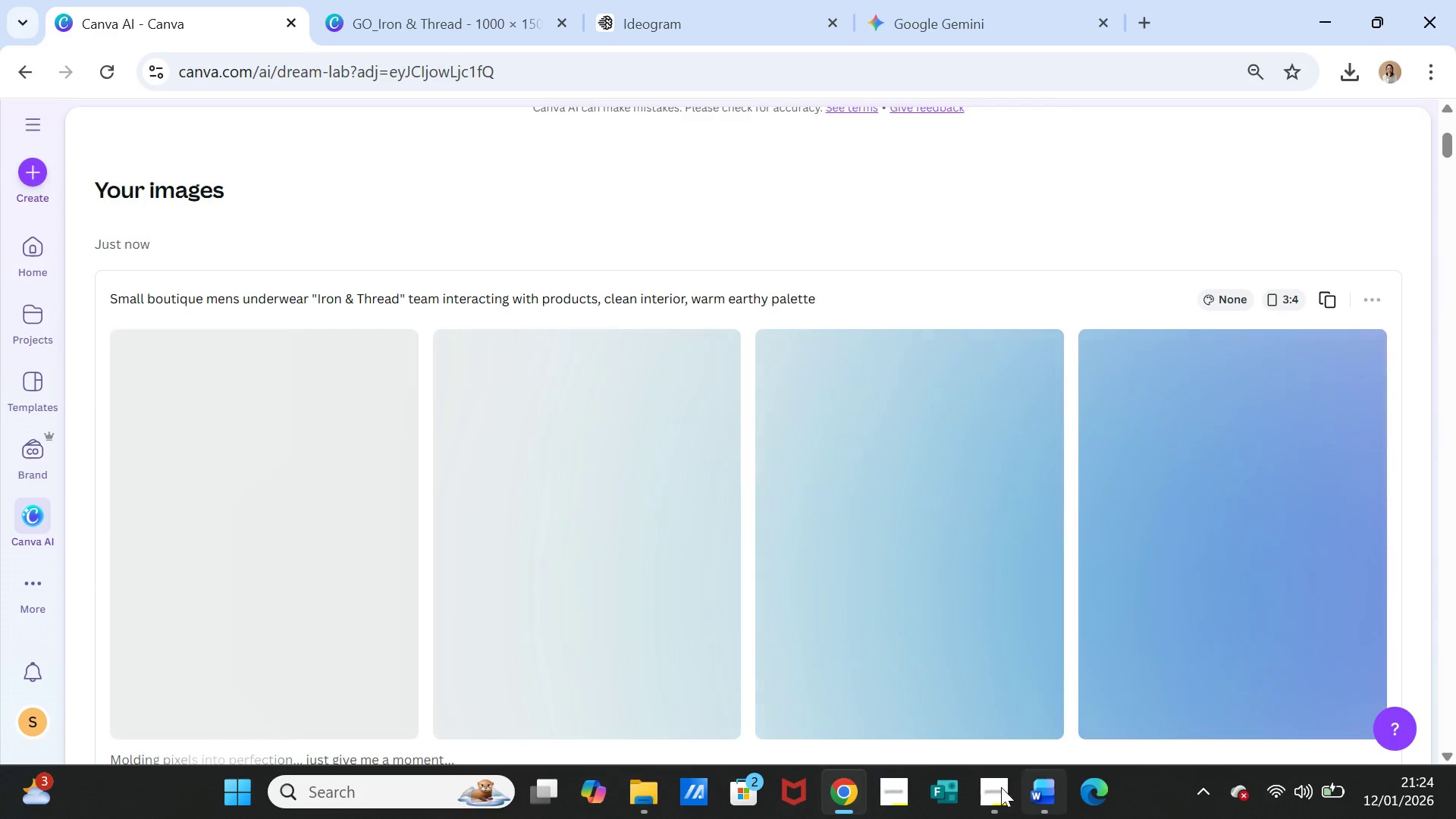 
left_click([976, 799])